 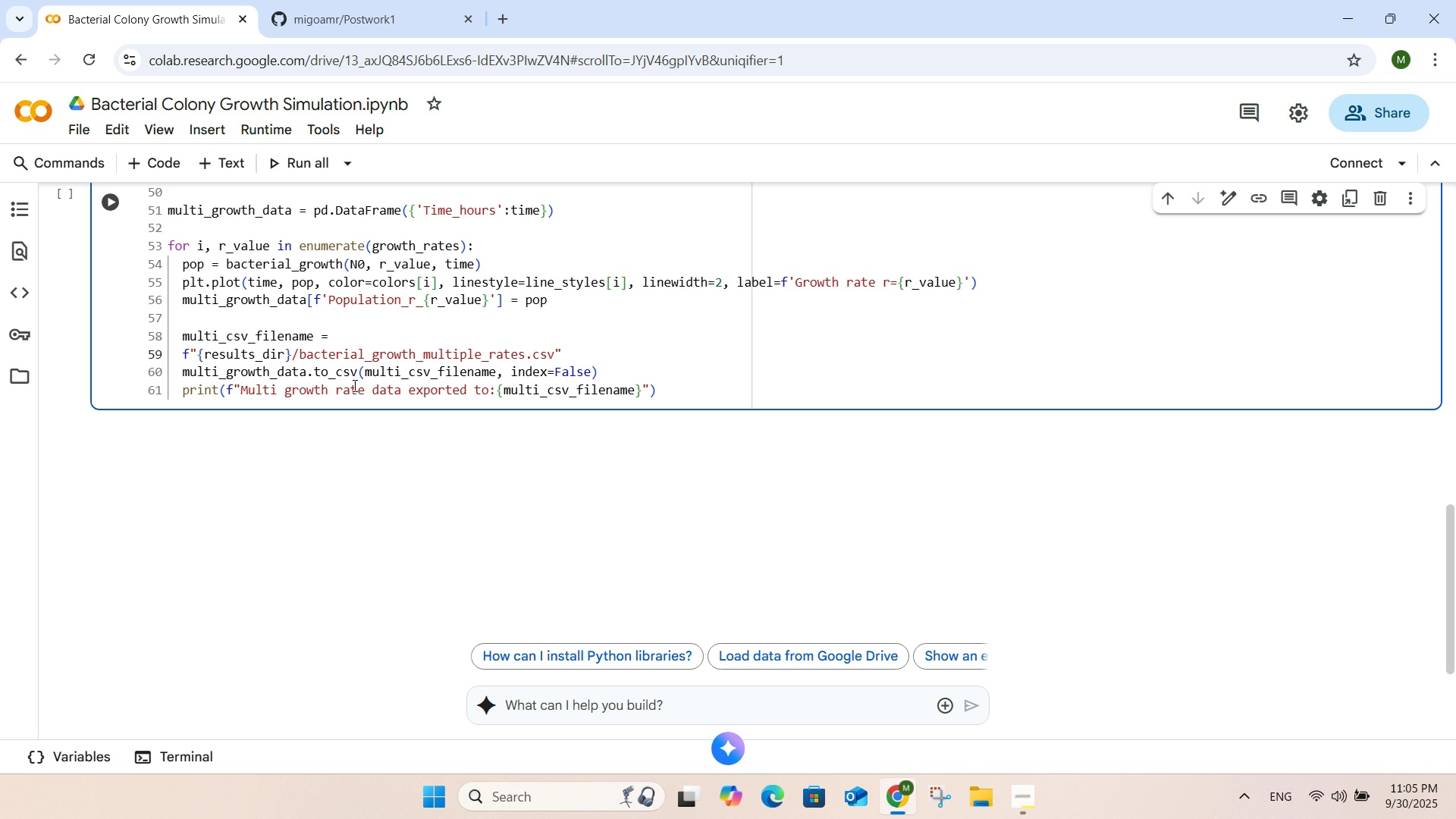 
left_click([277, 382])
 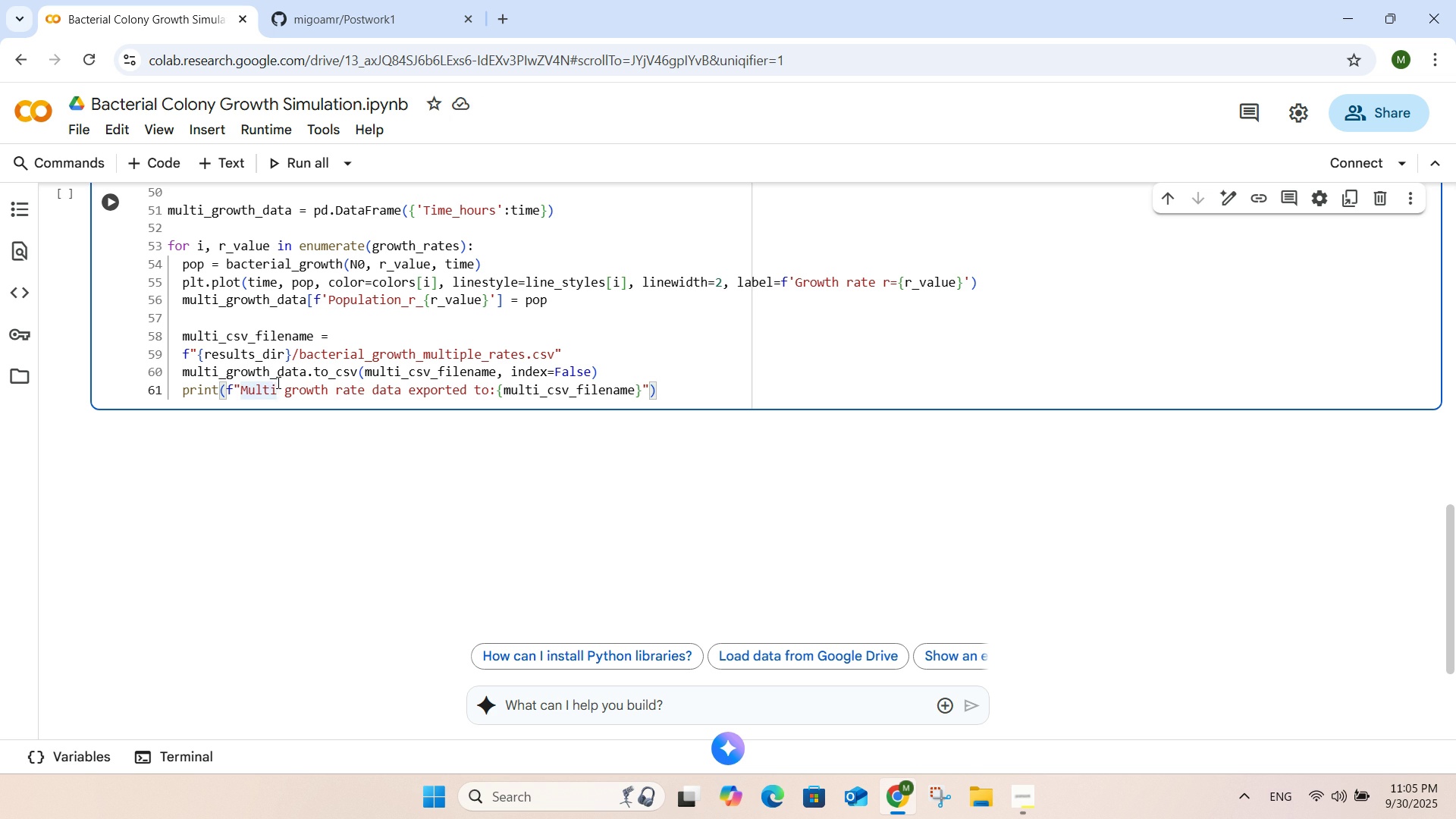 
type(ple)
 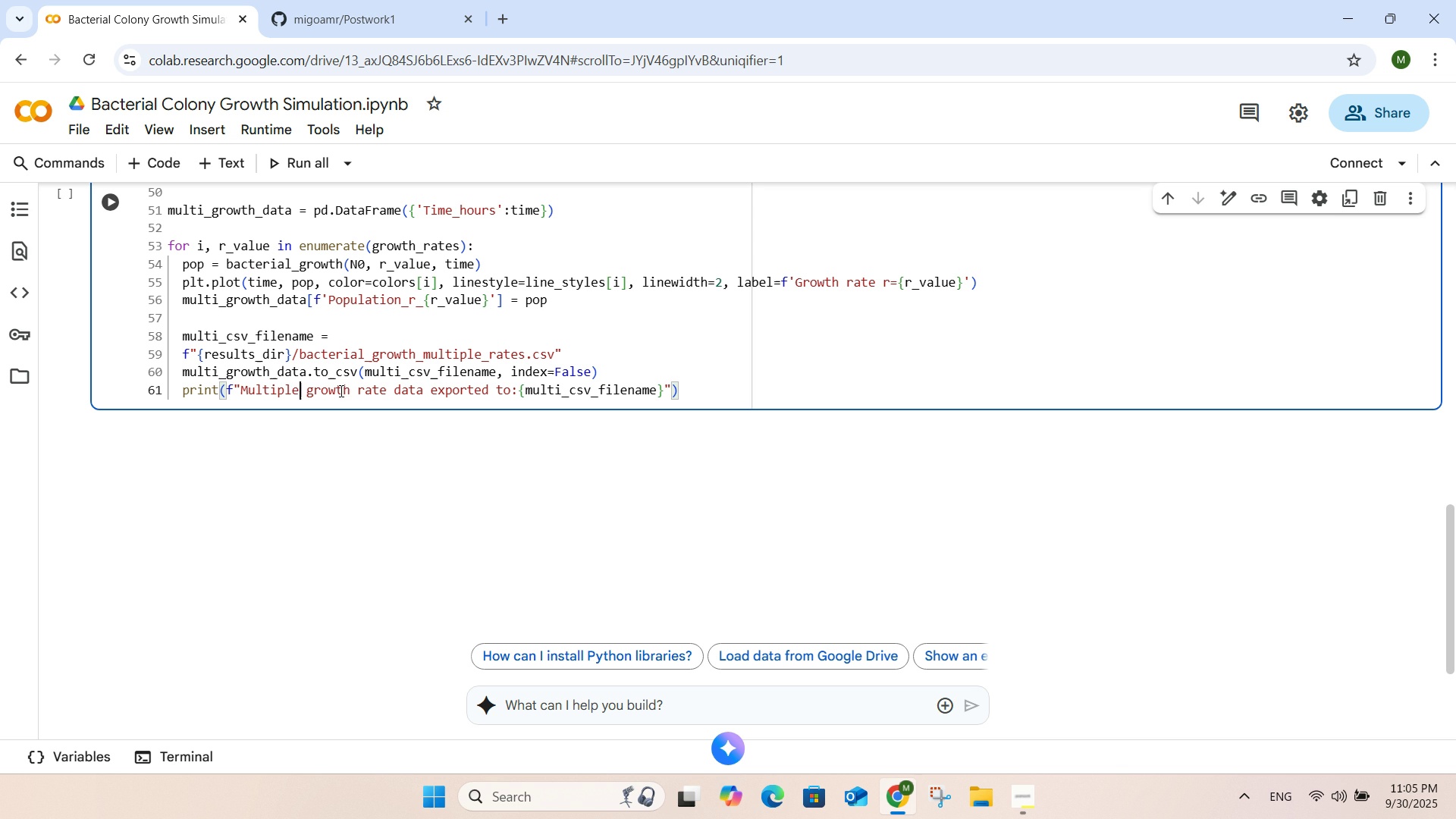 
left_click([342, 391])
 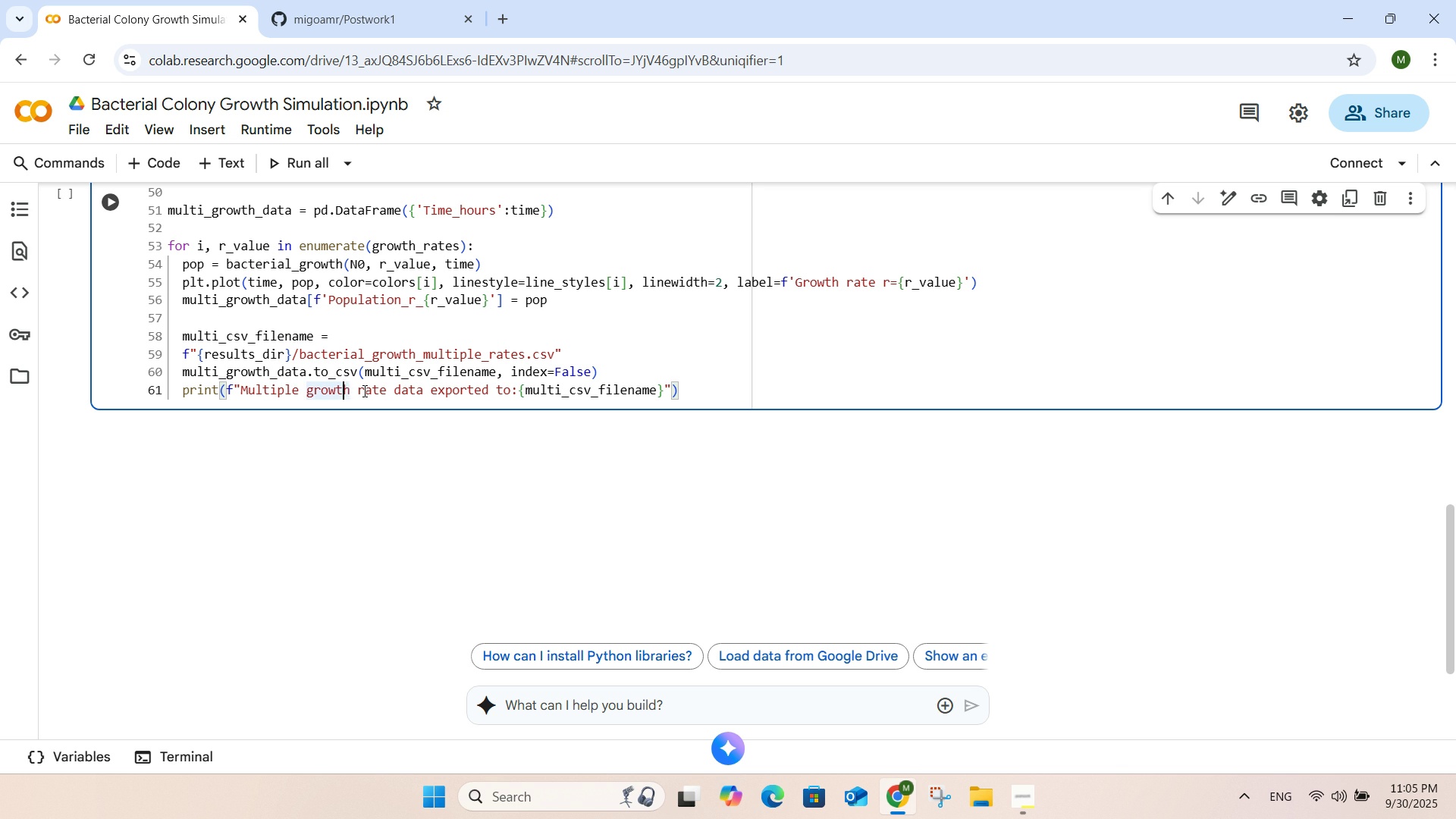 
left_click([385, 391])
 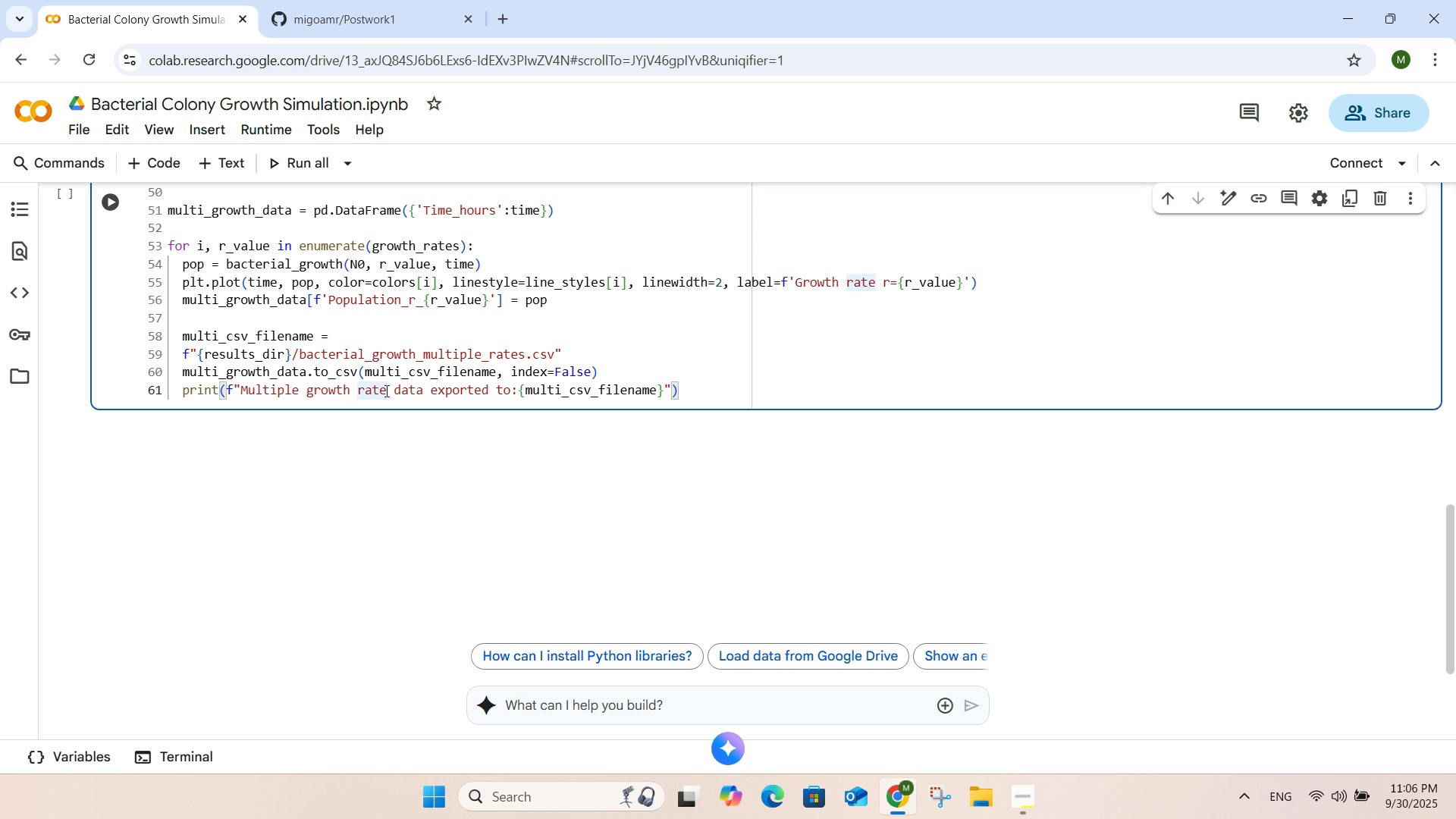 
key(S)
 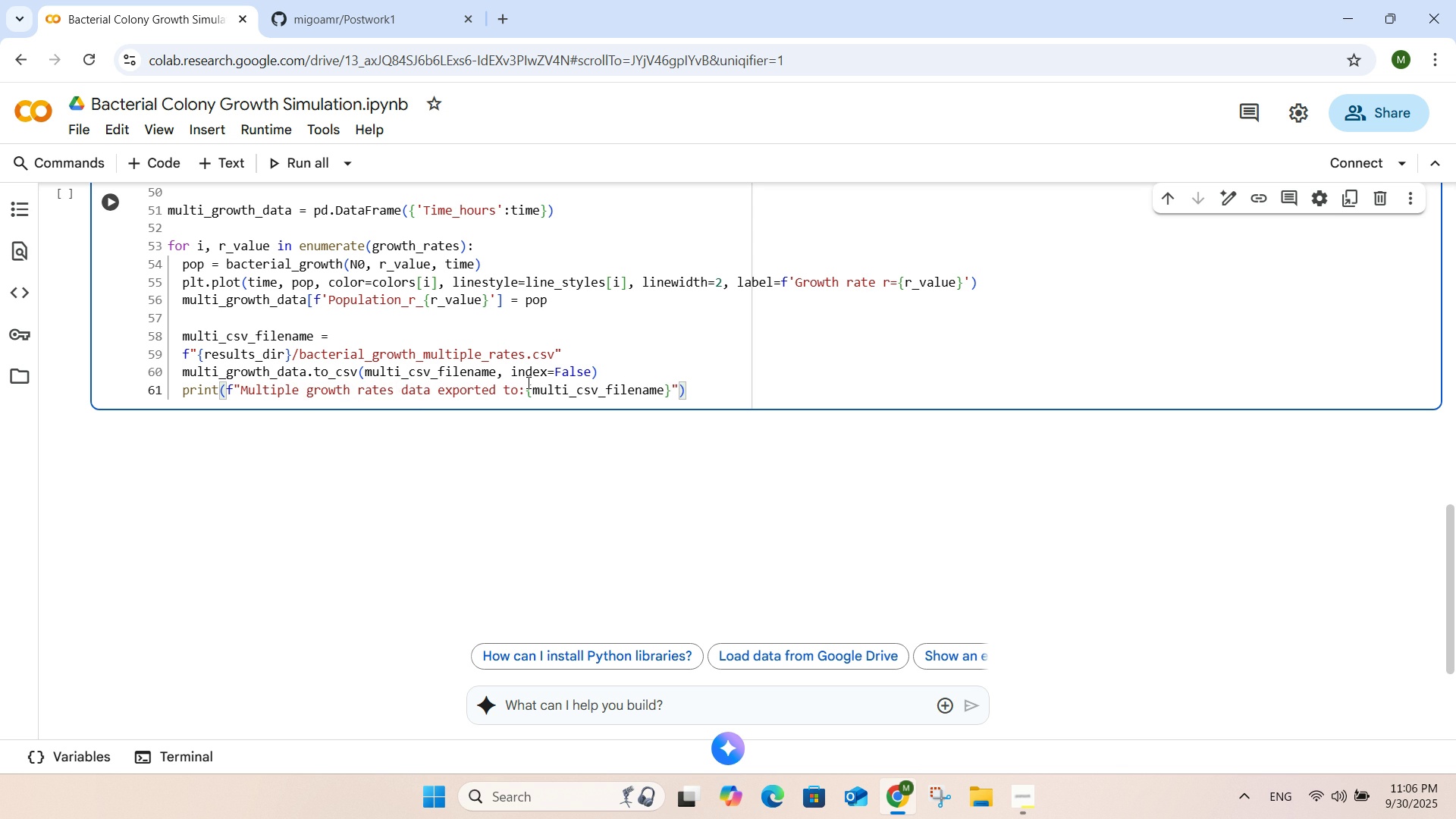 
wait(17.53)
 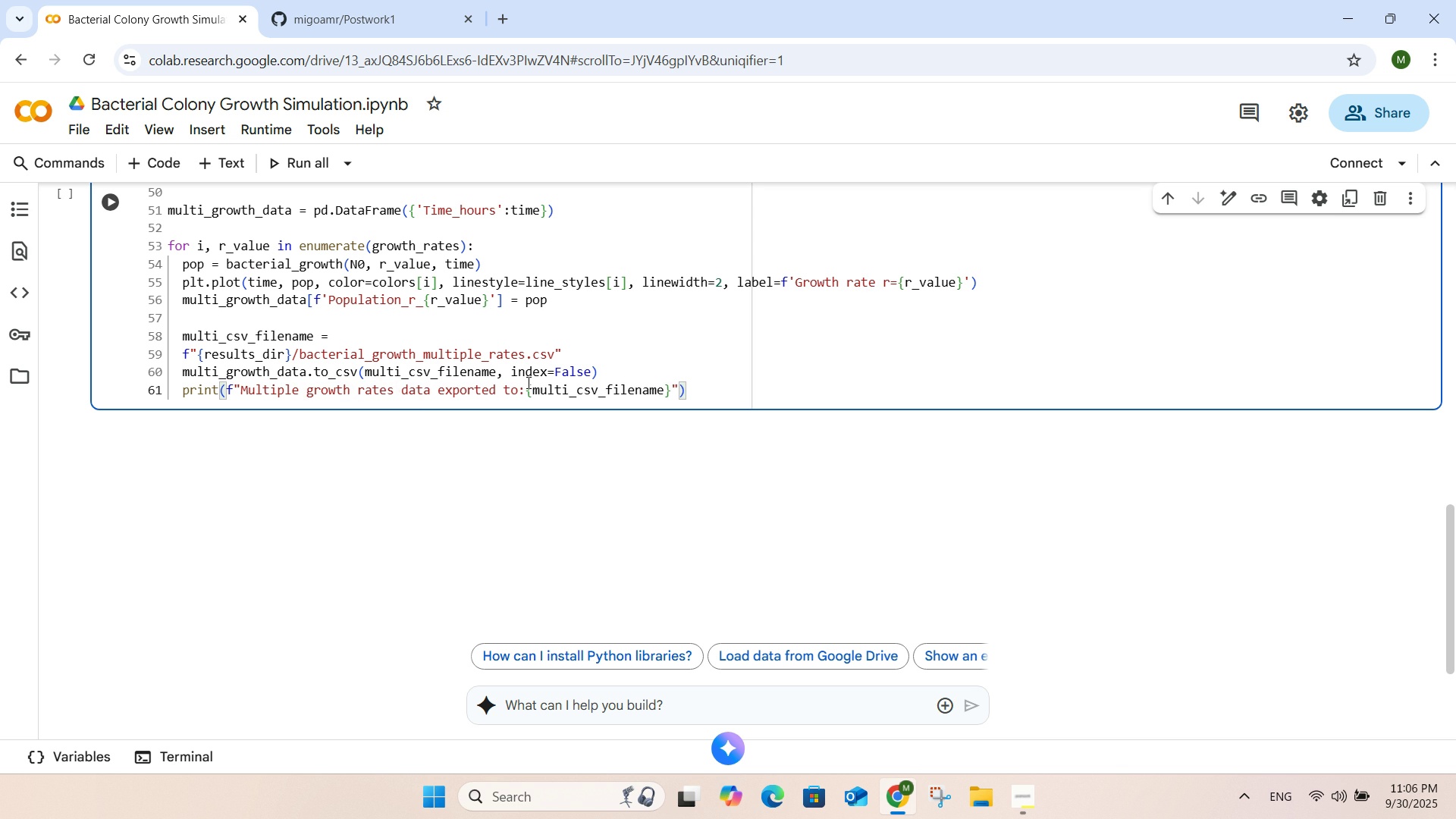 
left_click([708, 383])
 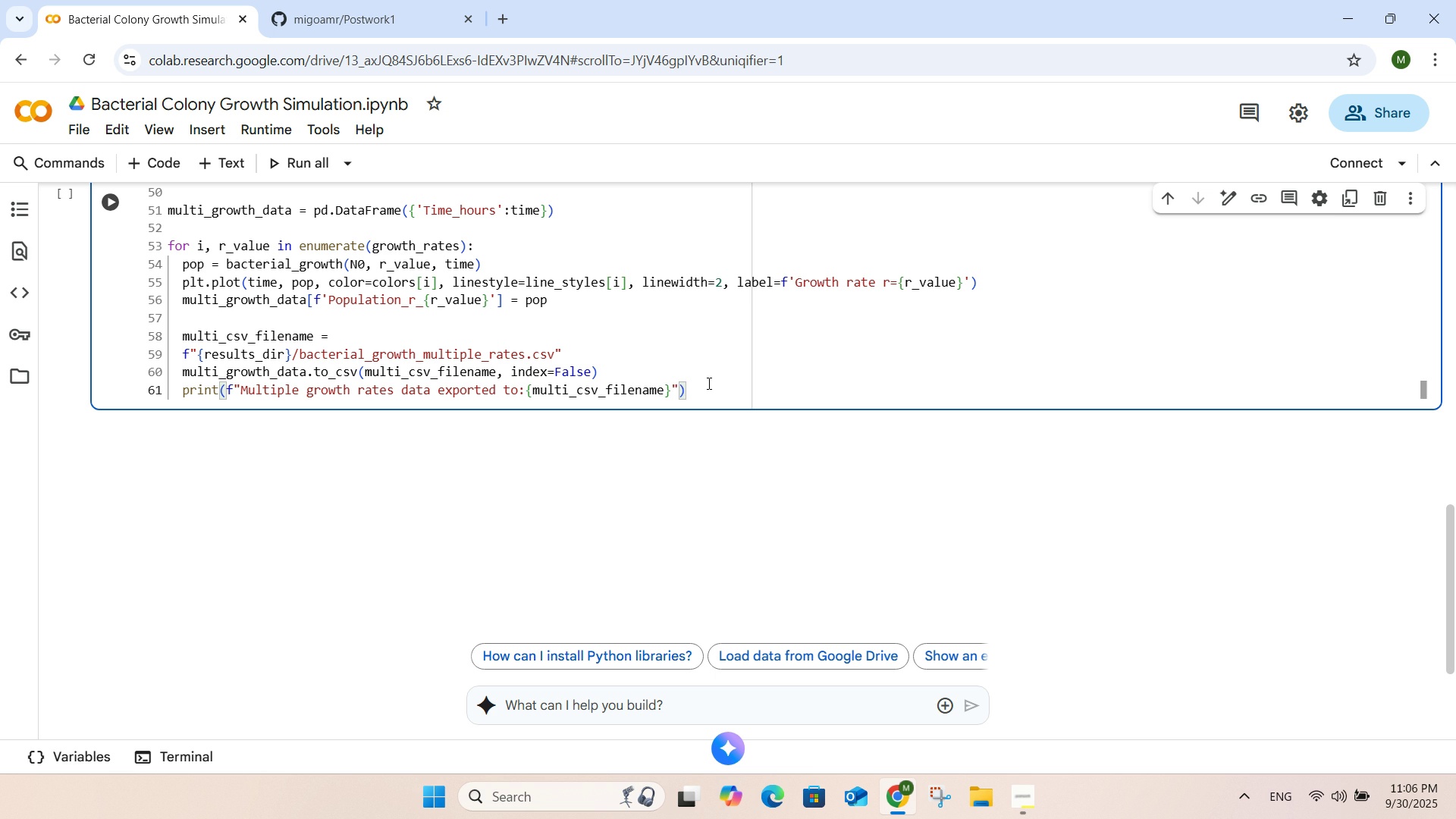 
key(Enter)
 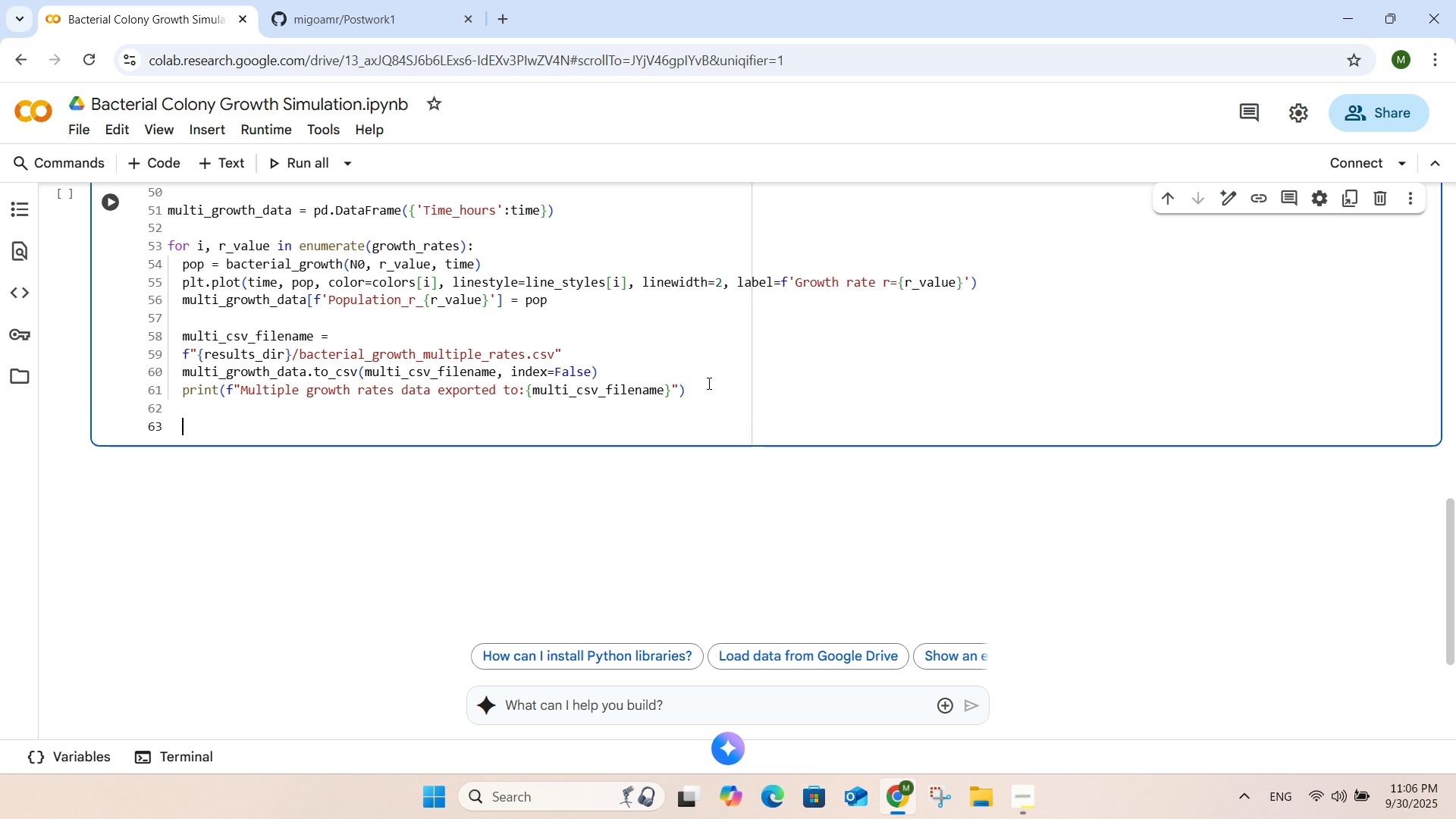 
key(Enter)
 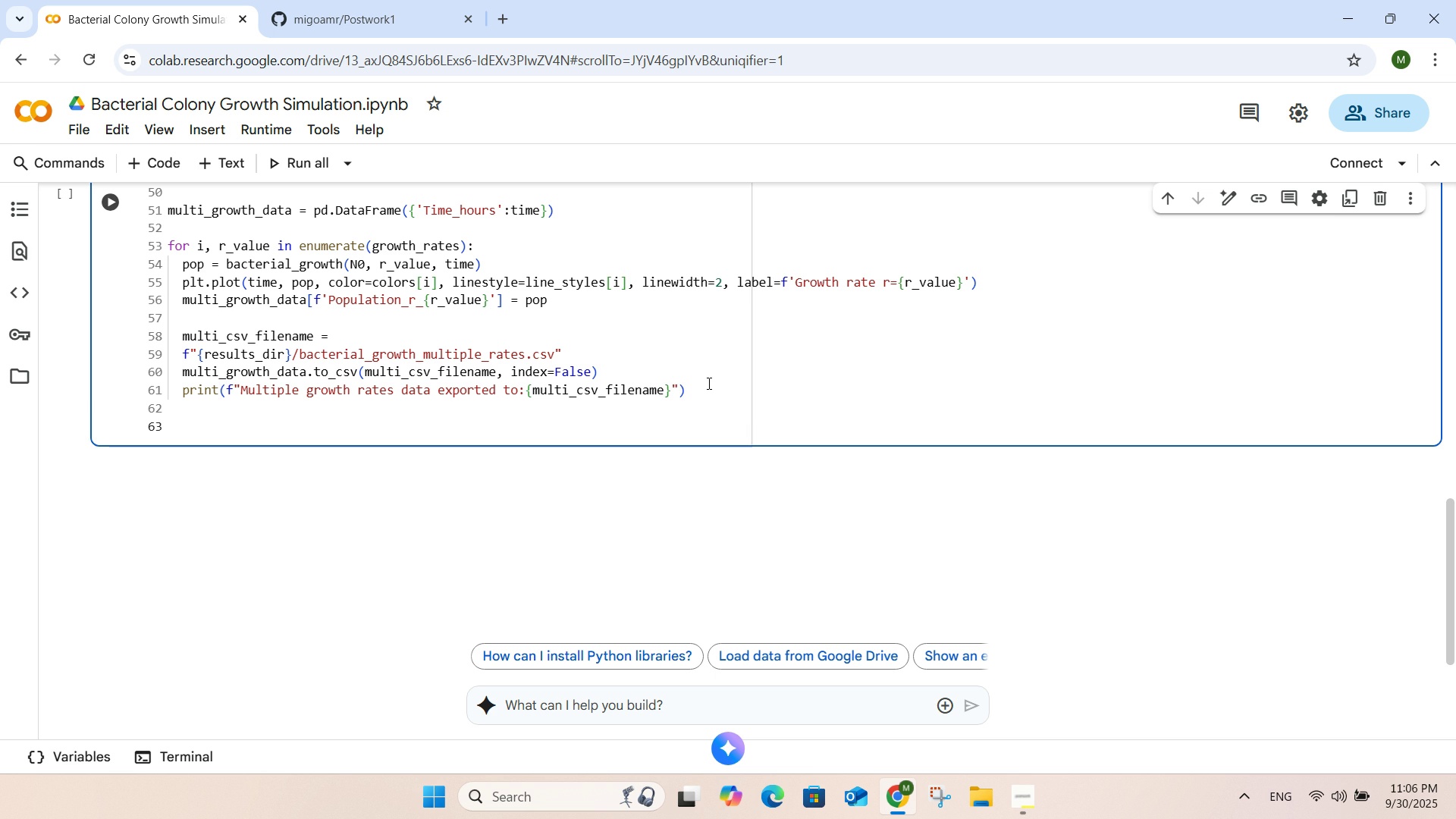 
type(plt.)
 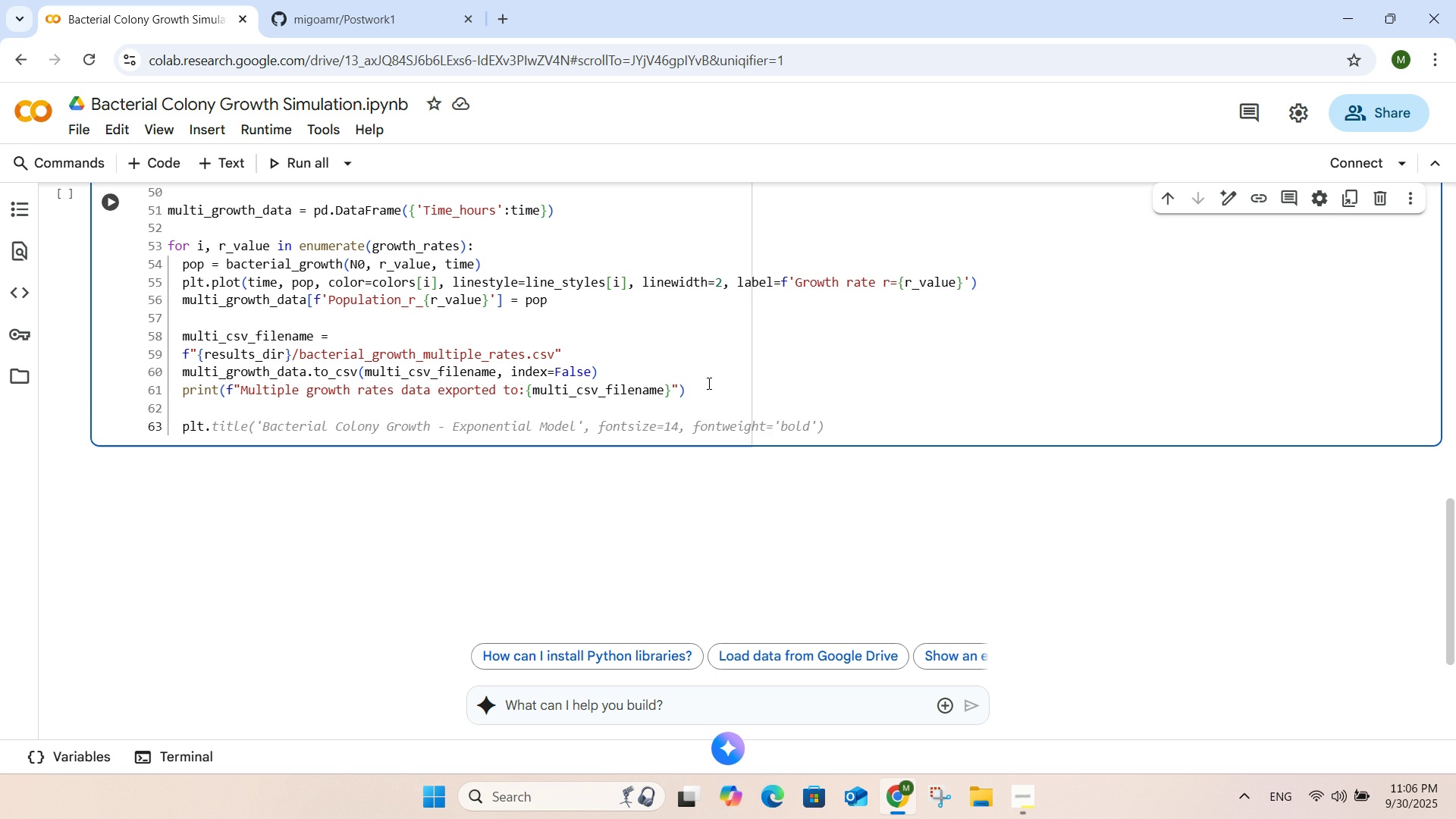 
key(Tab)